 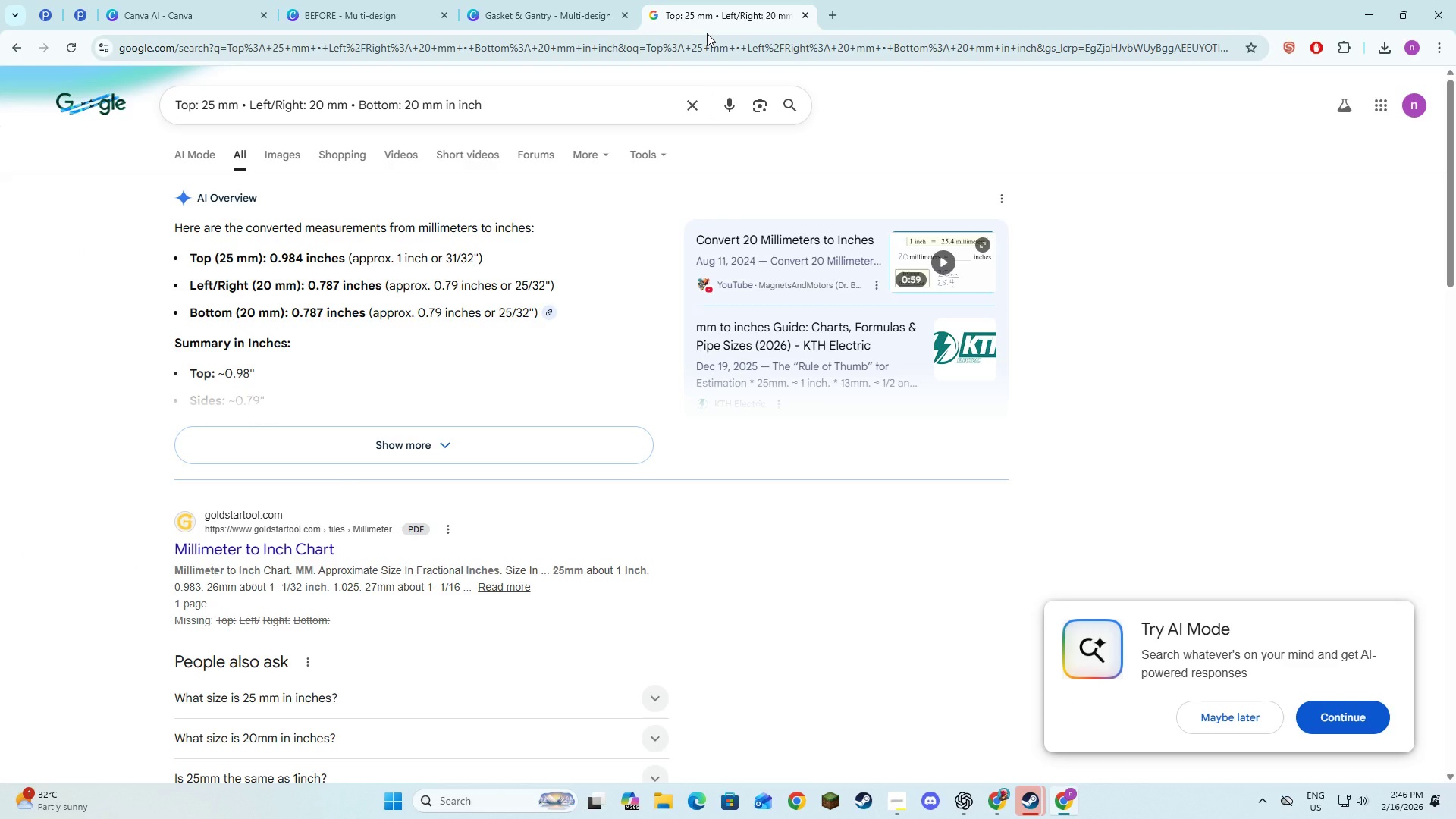 
left_click([491, 0])
 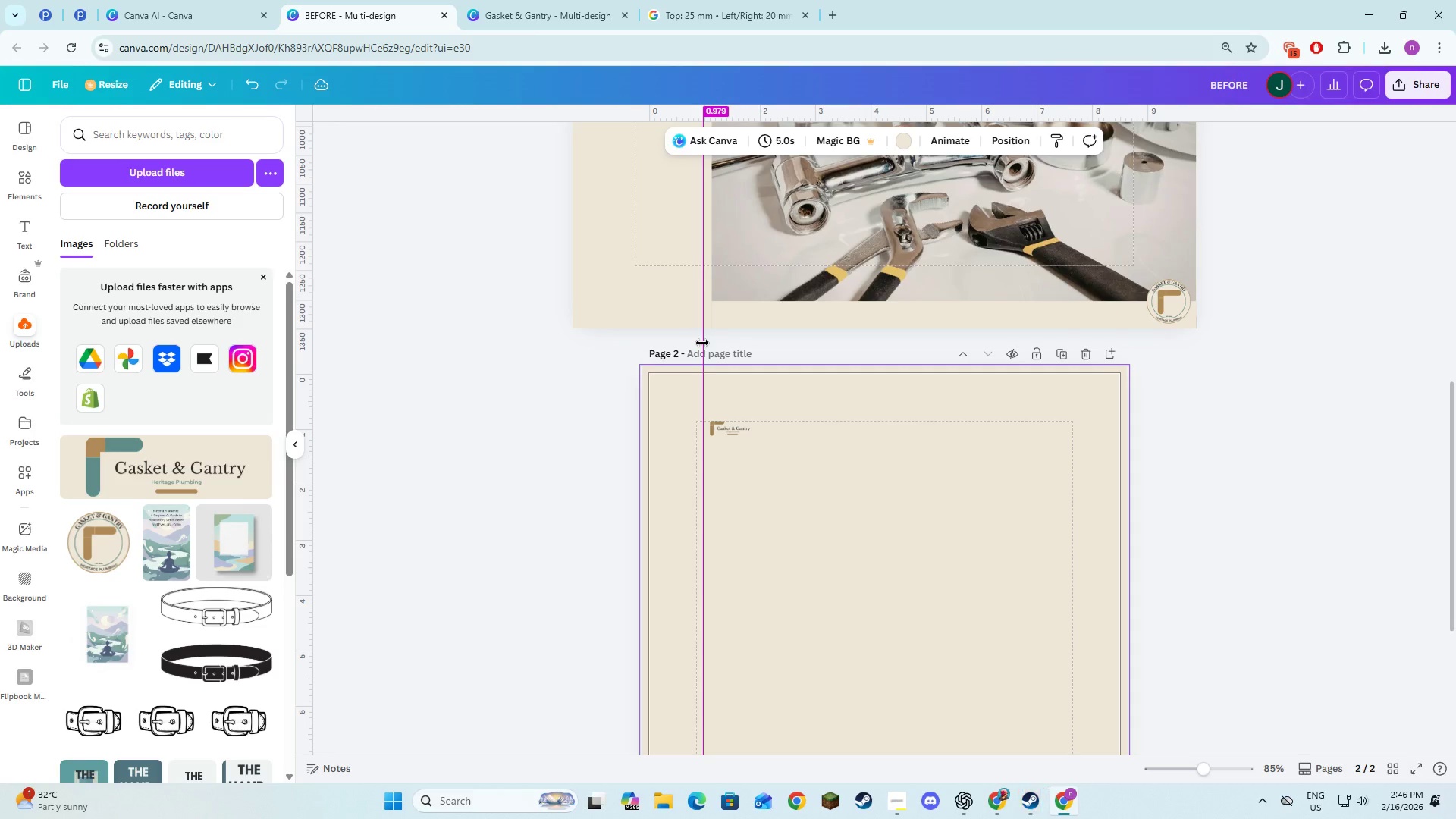 
wait(8.97)
 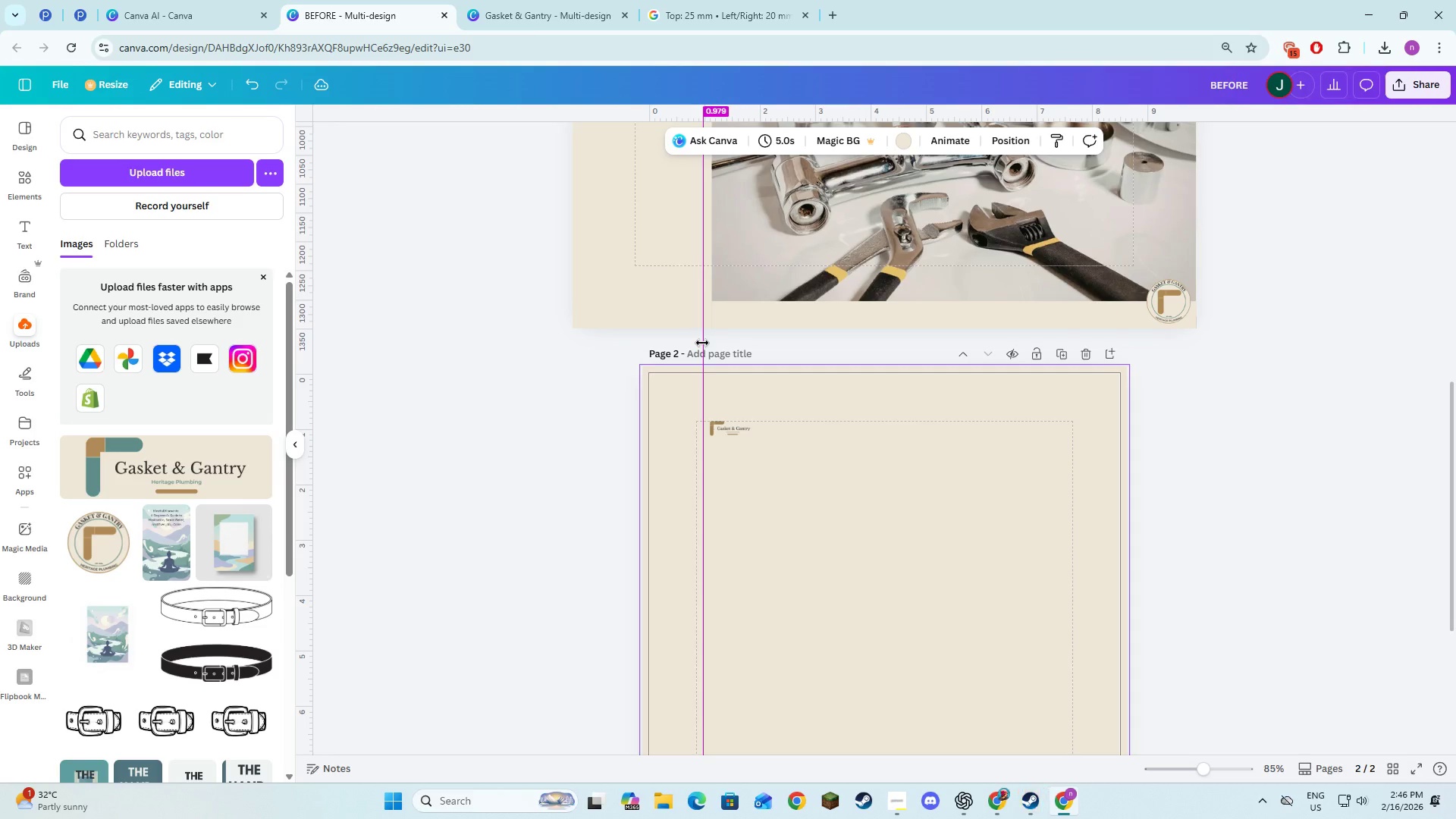 
left_click([691, 338])
 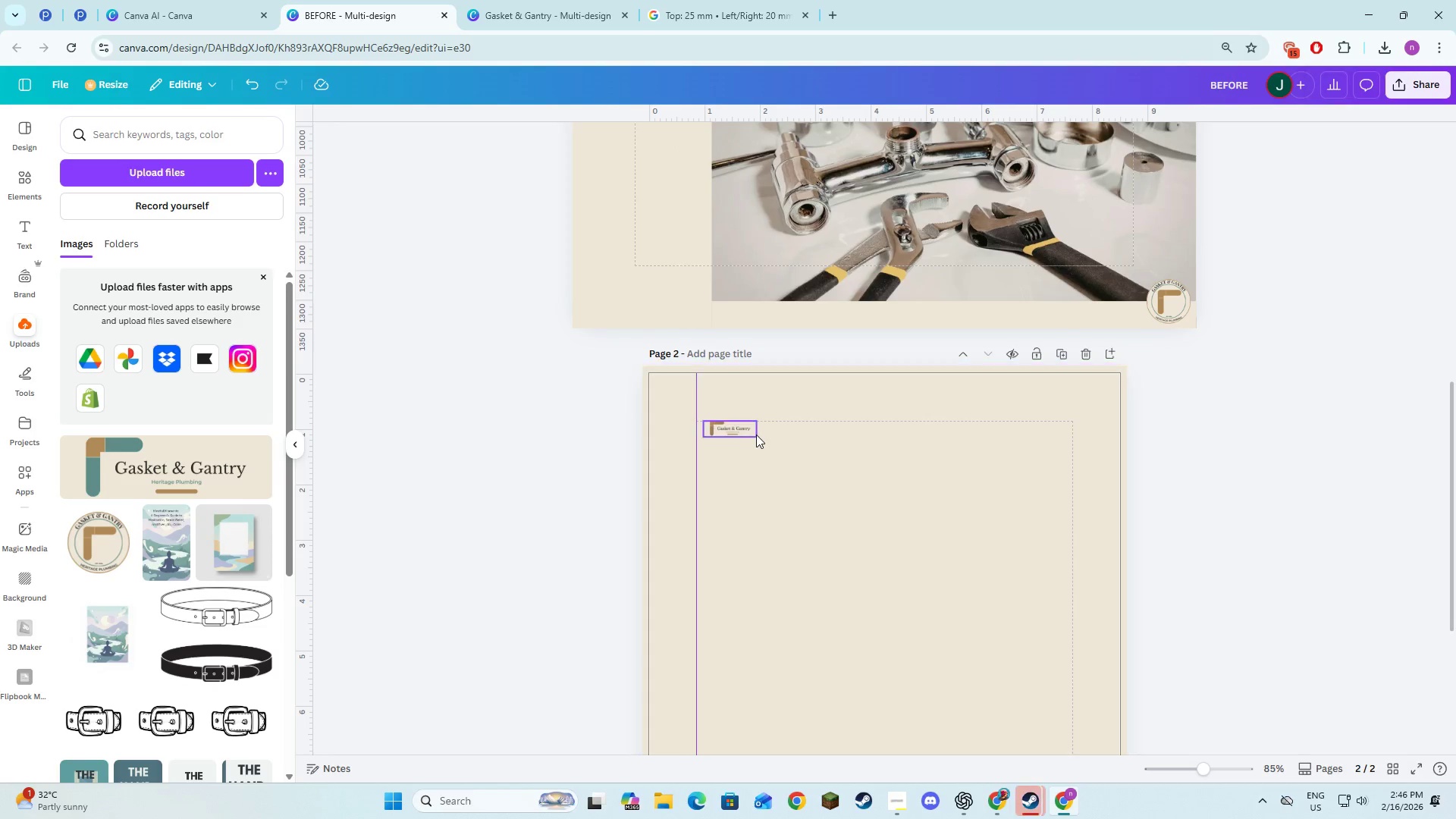 
key(Alt+AltLeft)
 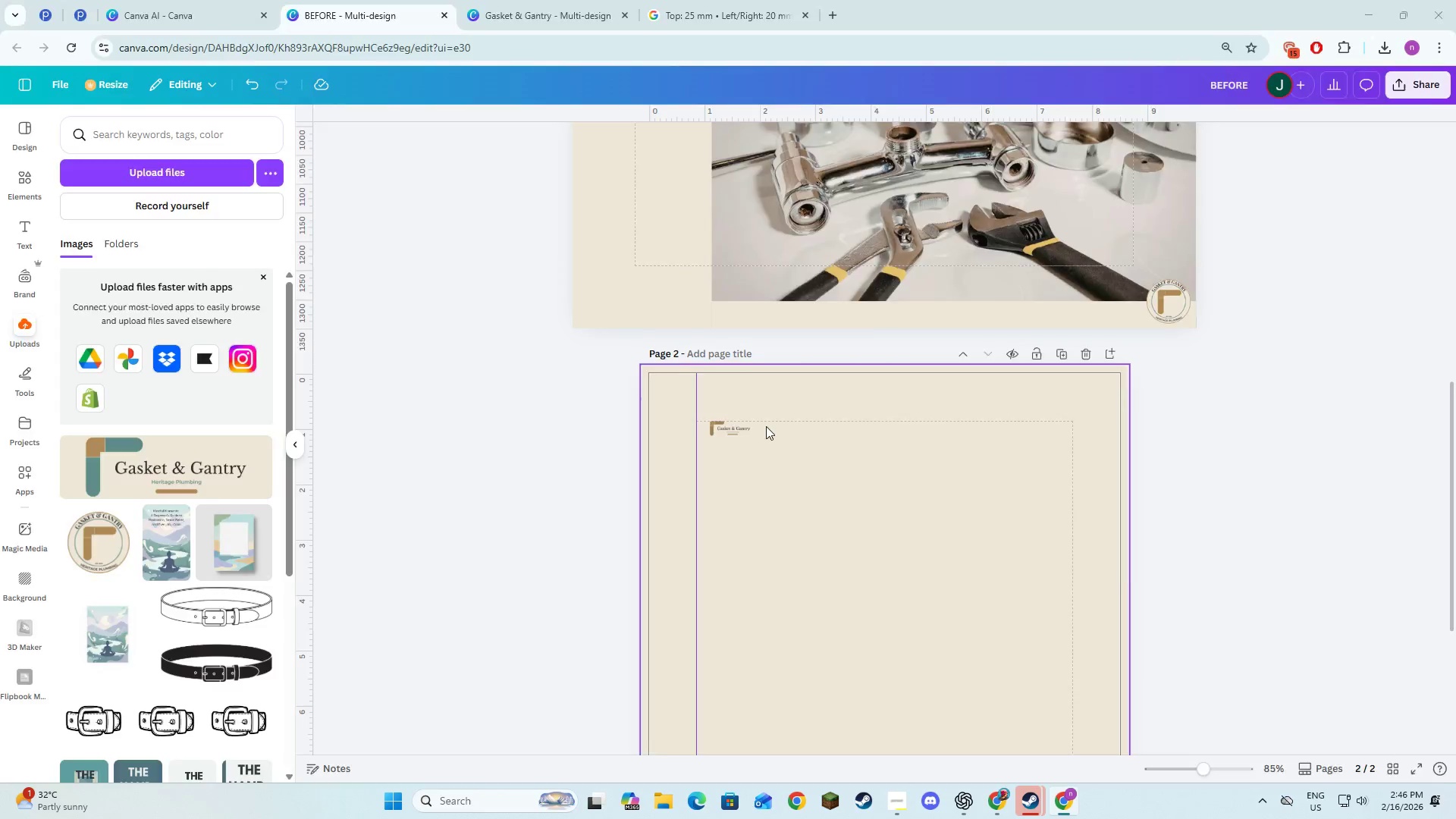 
key(Alt+Tab)